 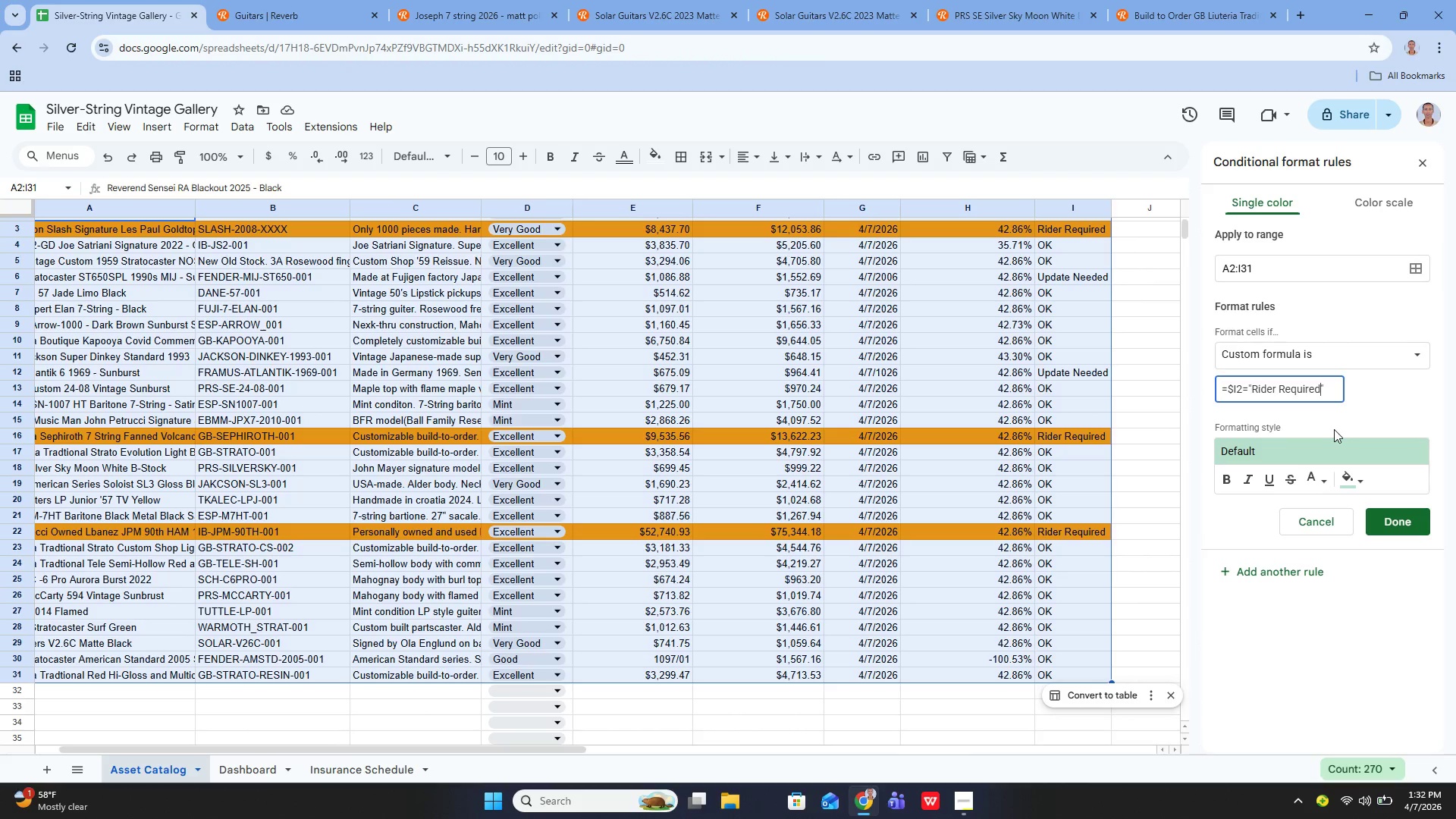 
key(Backspace)
key(Backspace)
key(Backspace)
key(Backspace)
key(Backspace)
key(Backspace)
key(Backspace)
key(Backspace)
key(Backspace)
key(Backspace)
key(Backspace)
key(Backspace)
key(Backspace)
key(Backspace)
type(Update Needed)
 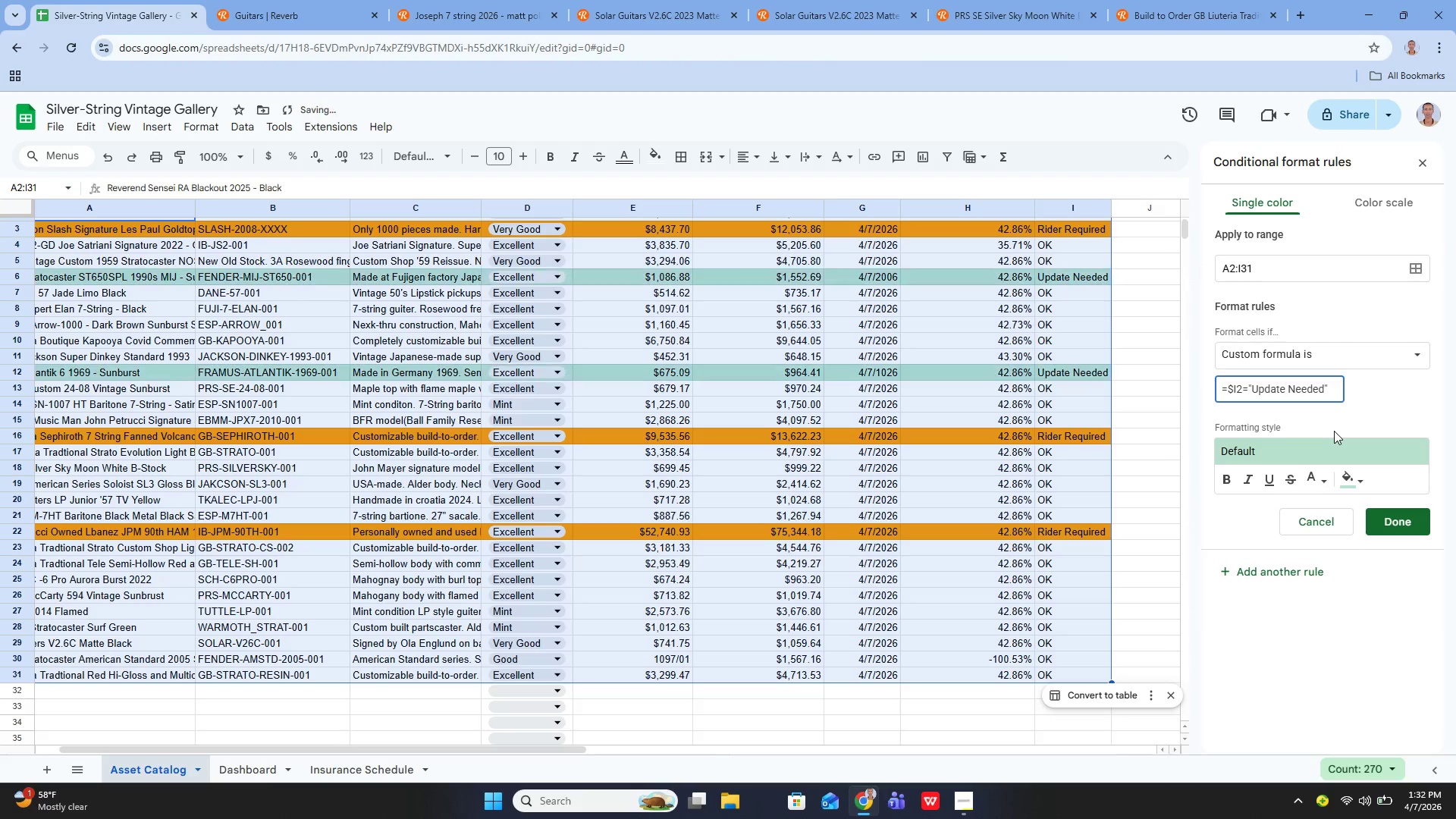 
wait(5.75)
 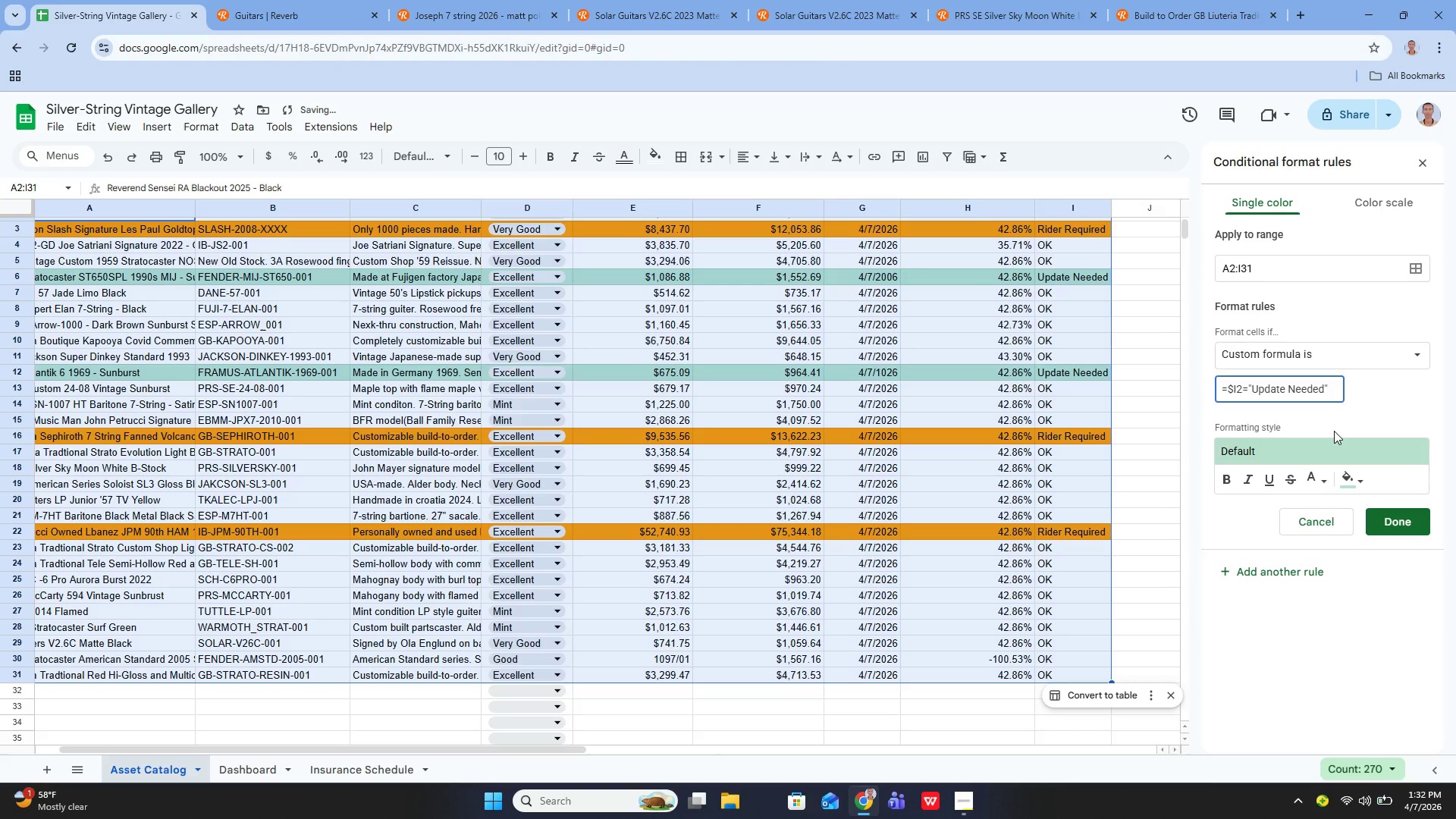 
left_click([1352, 472])
 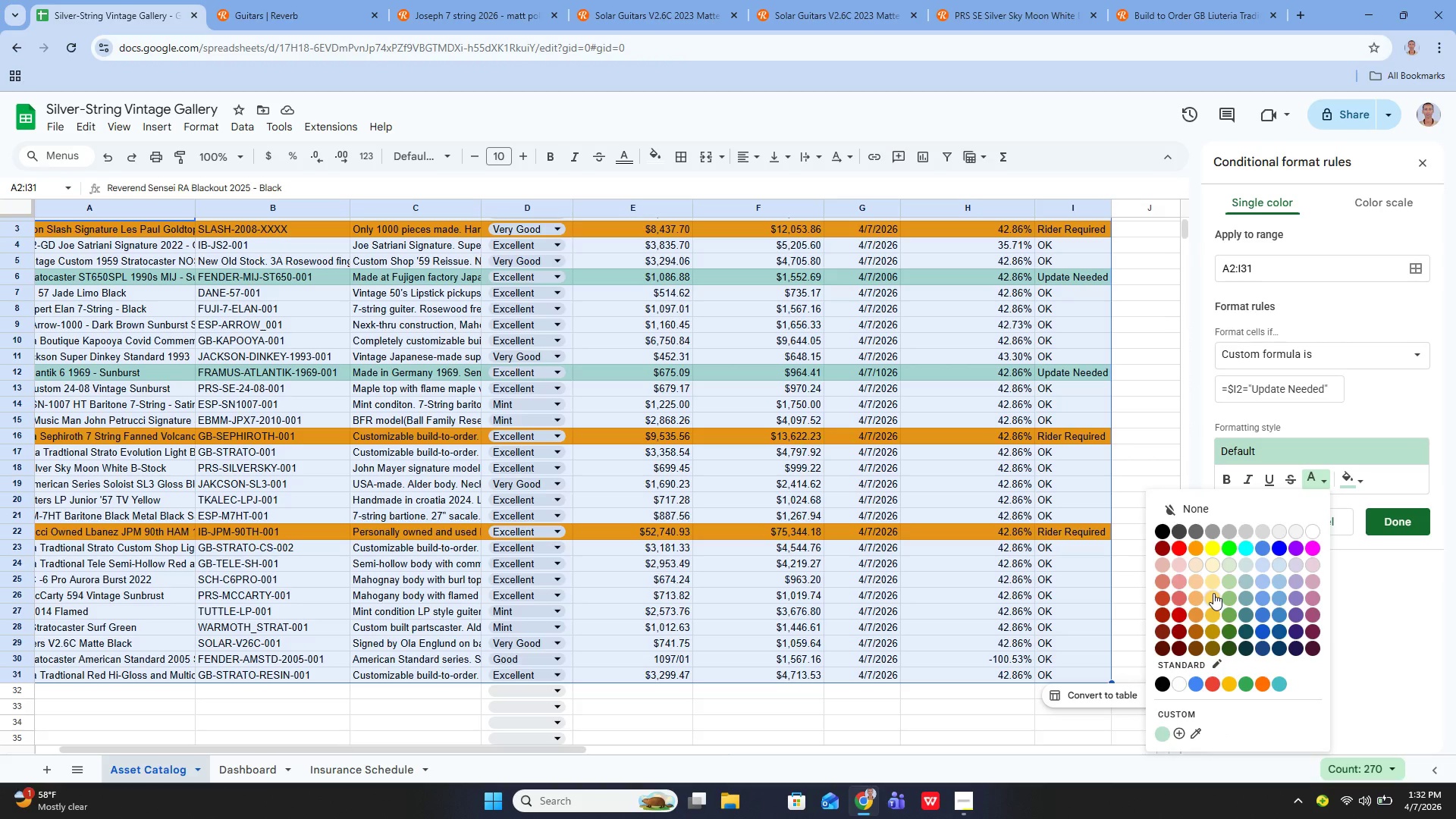 
left_click([1213, 593])
 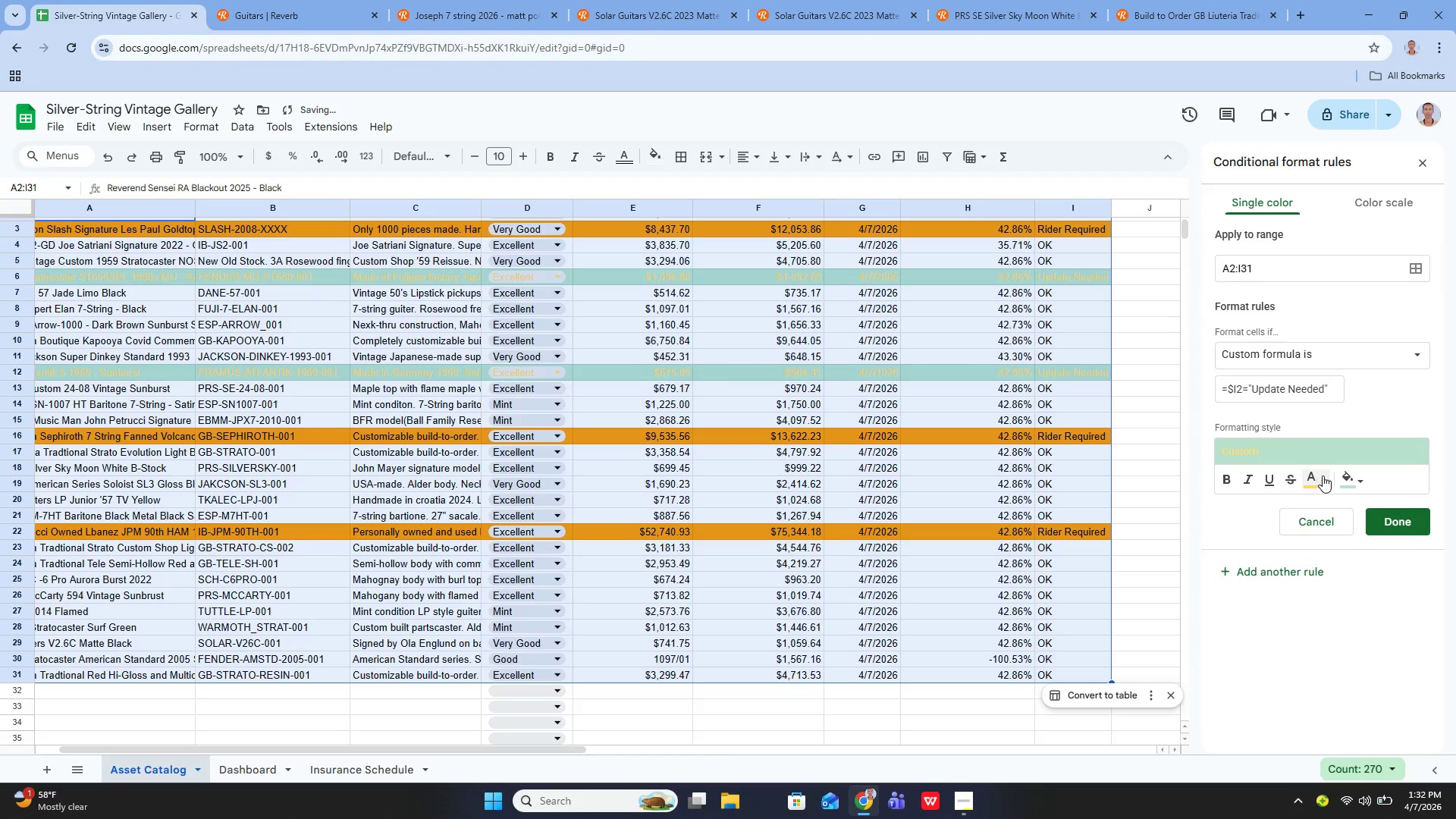 
key(Control+Z)
 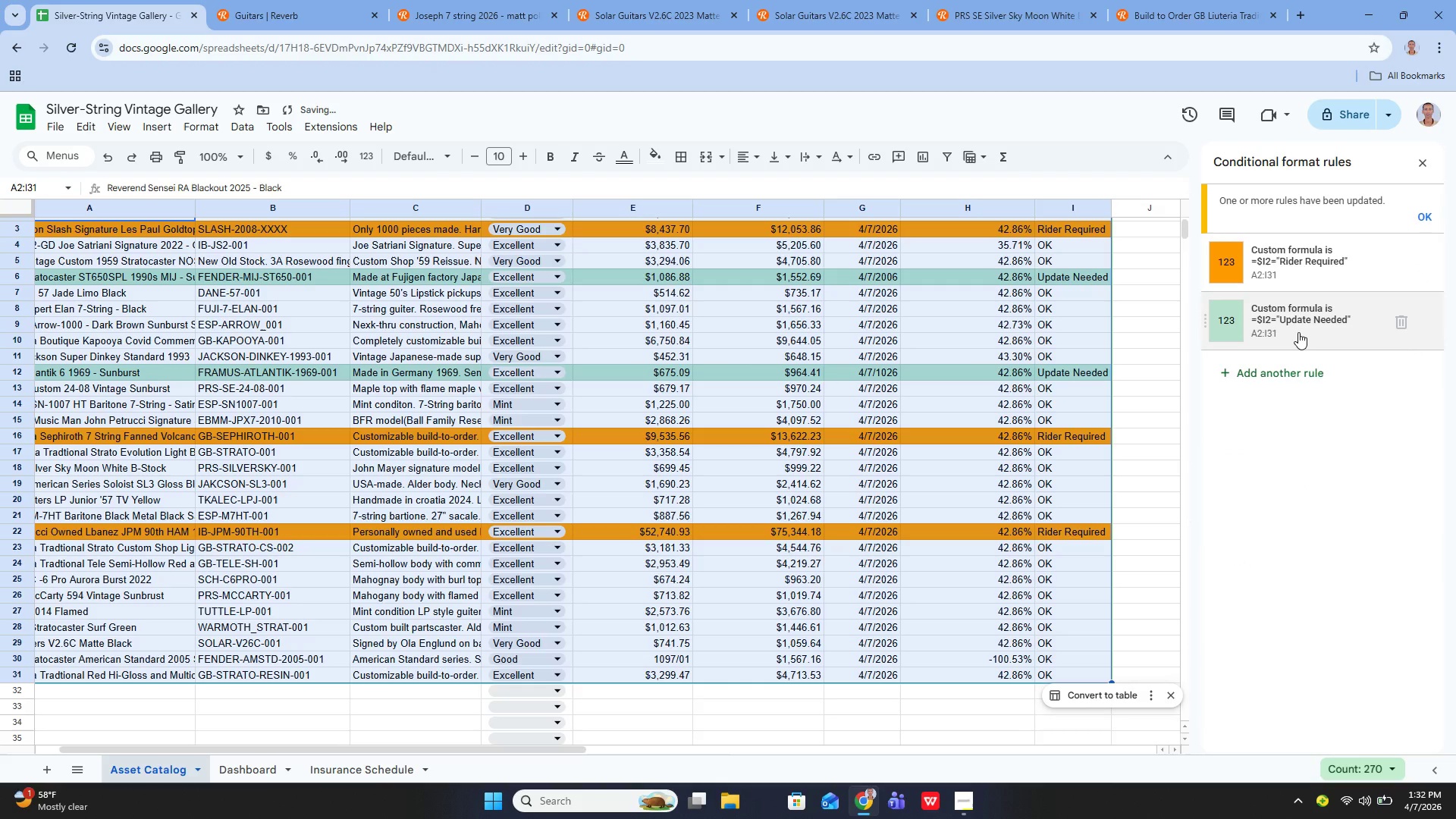 
left_click([1298, 332])
 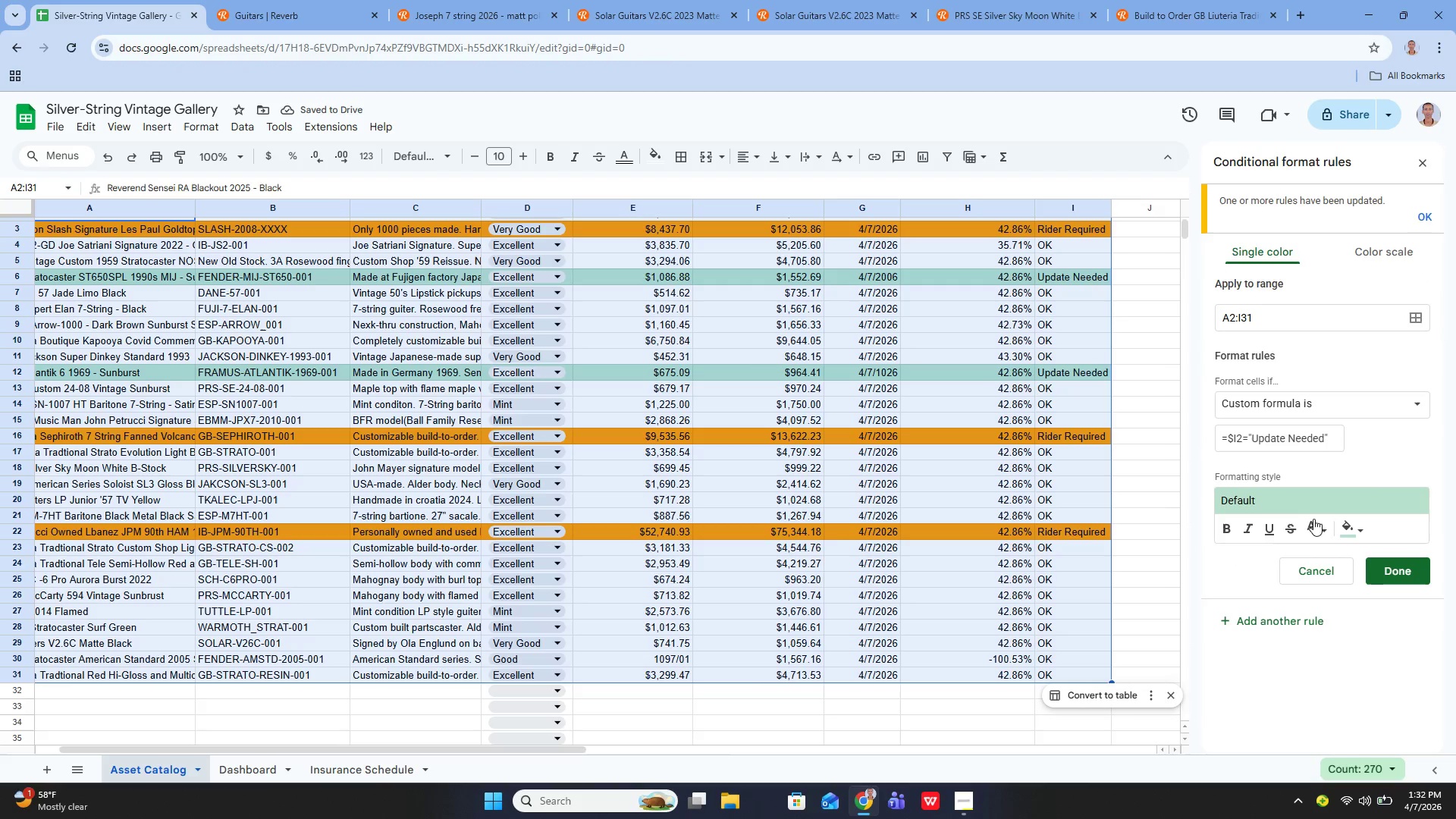 
left_click([1349, 524])
 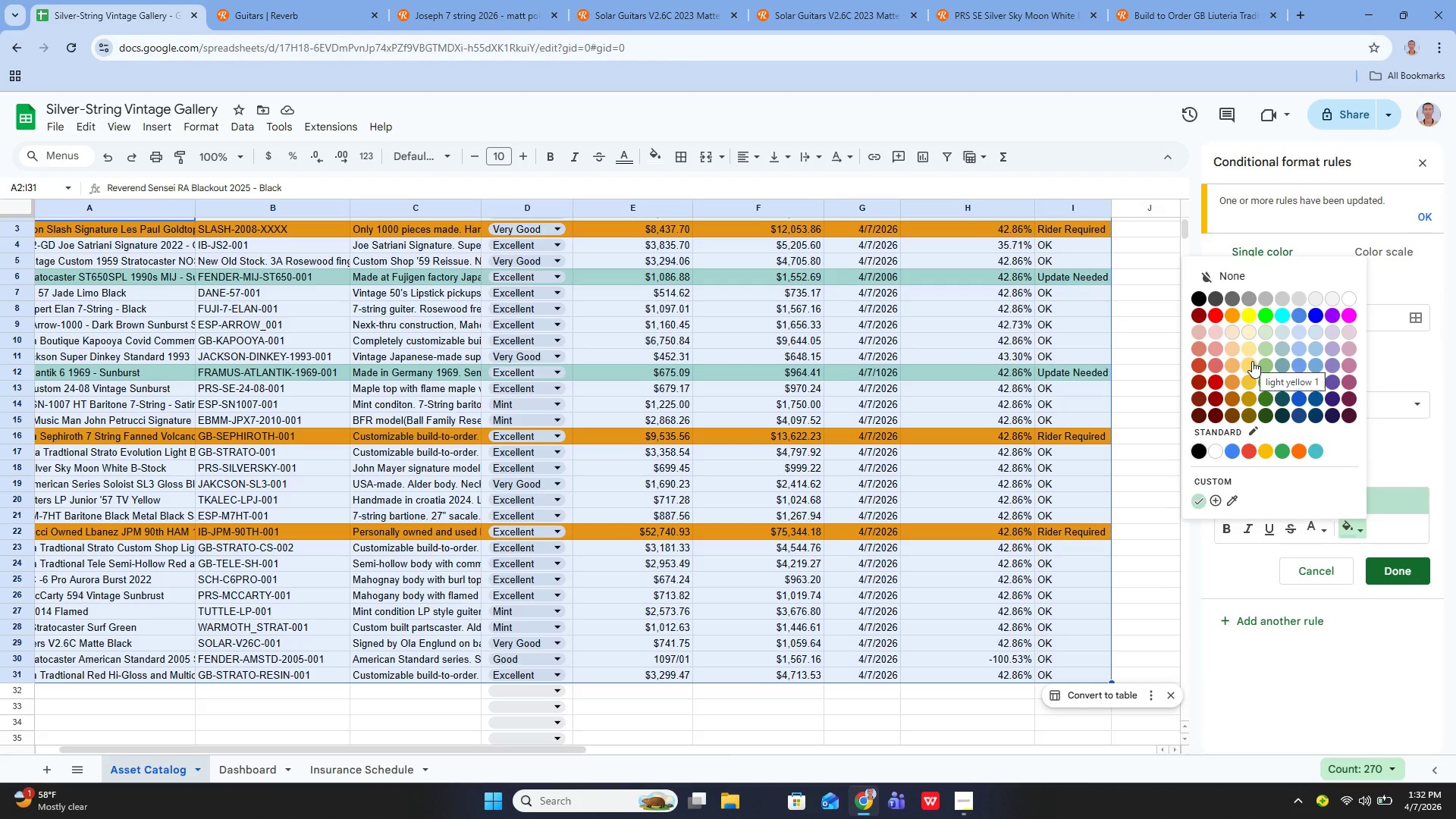 
left_click([1252, 361])
 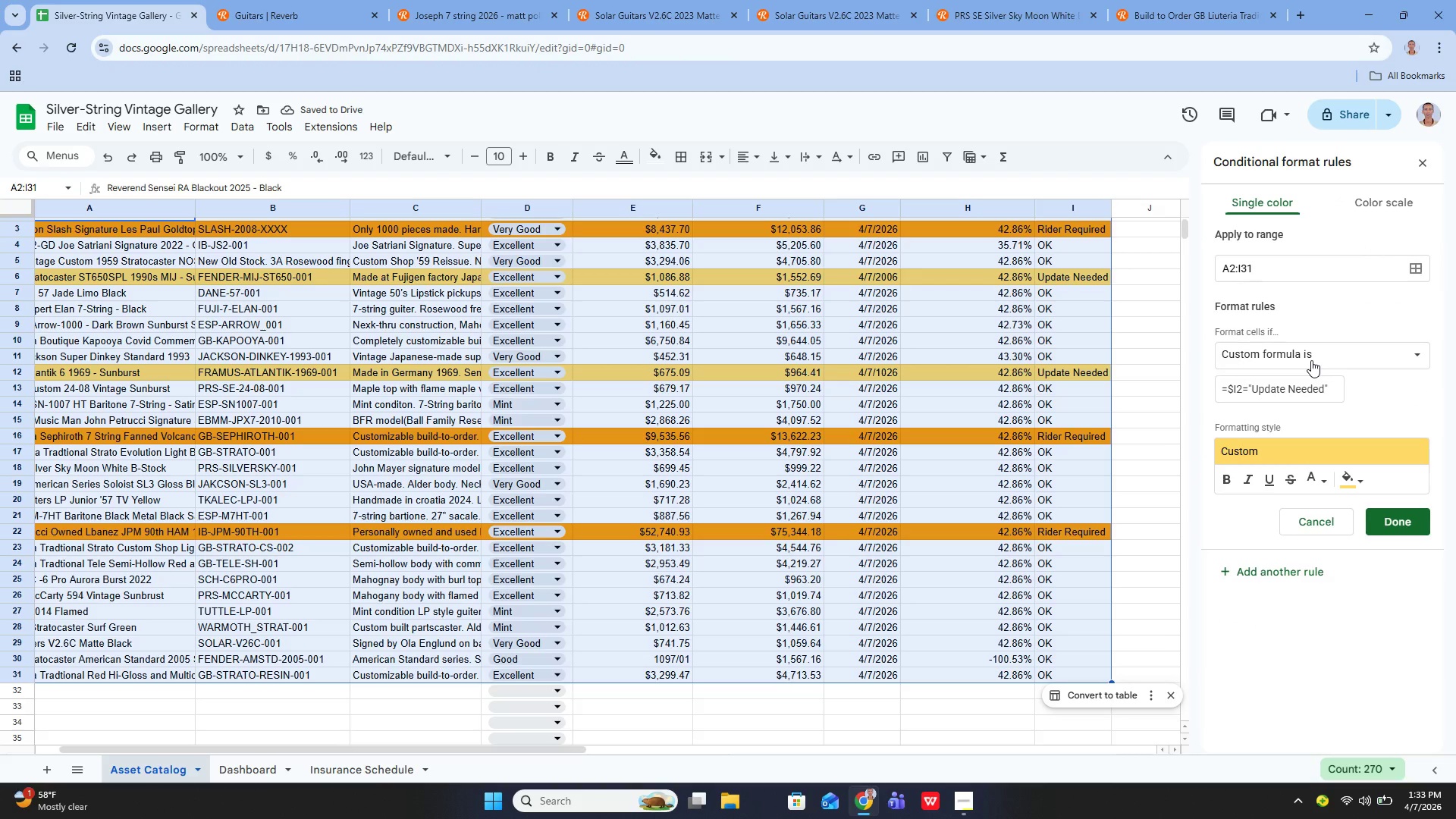 
wait(9.69)
 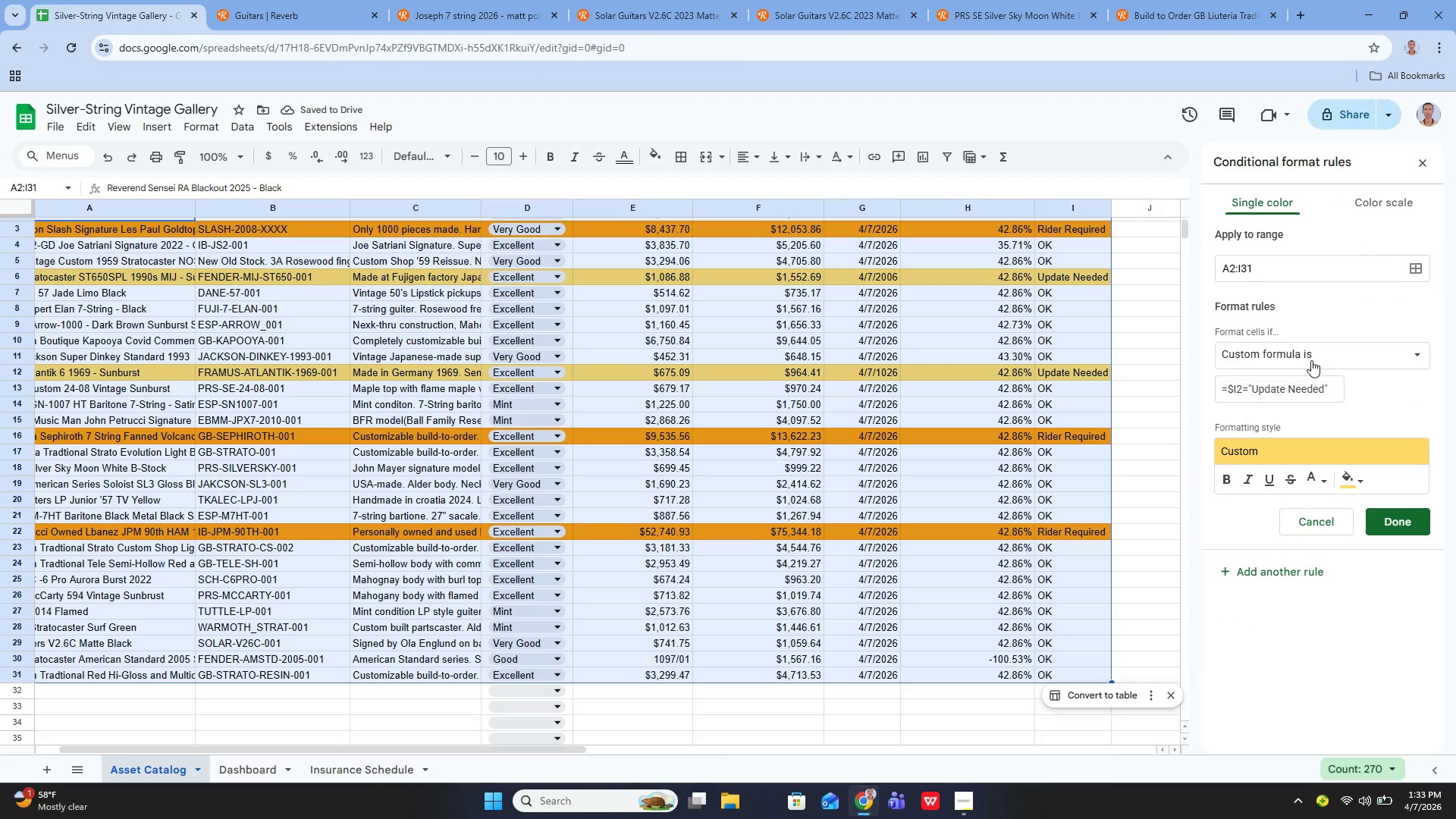 
left_click([1401, 531])
 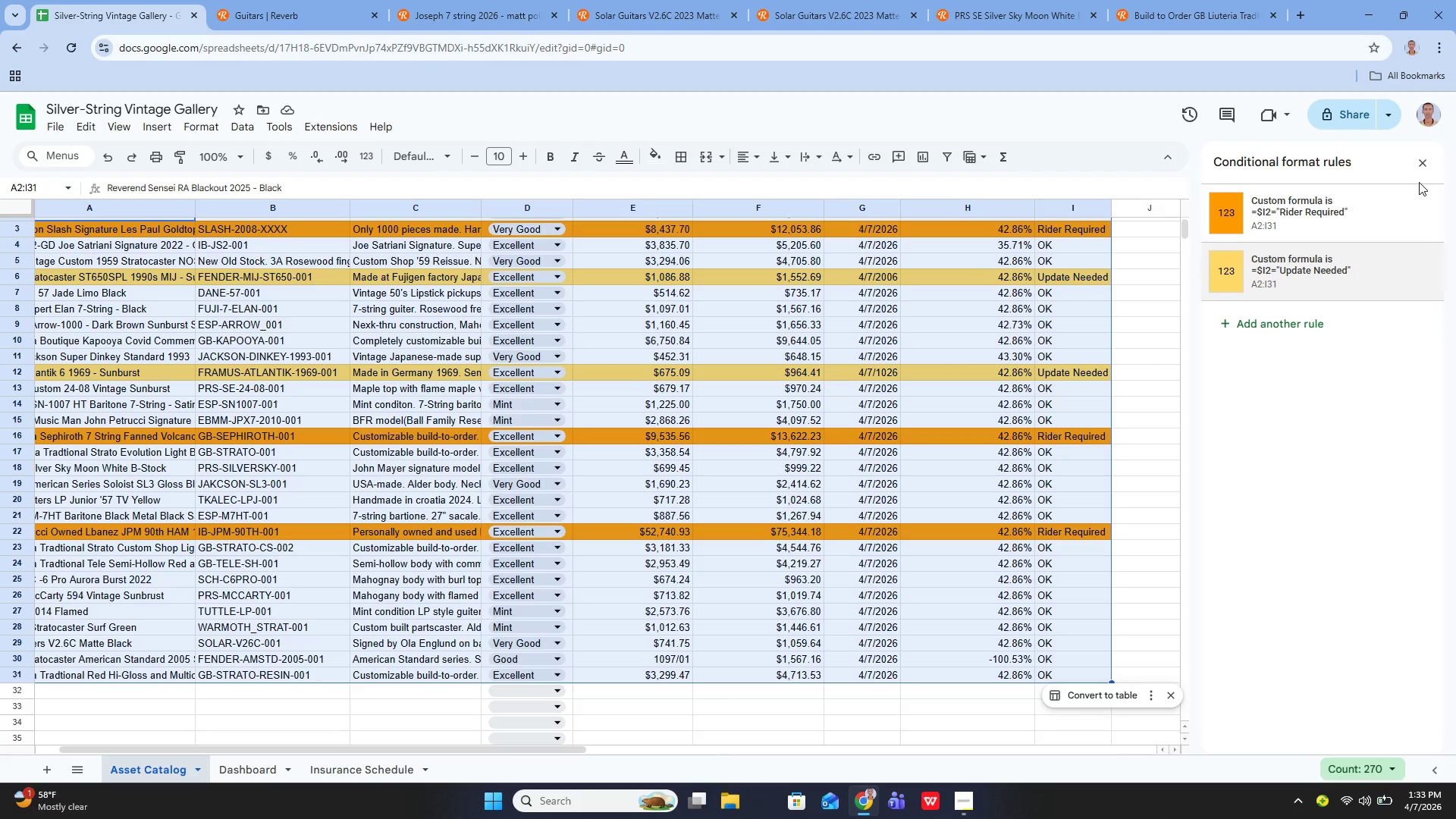 
left_click([1423, 165])
 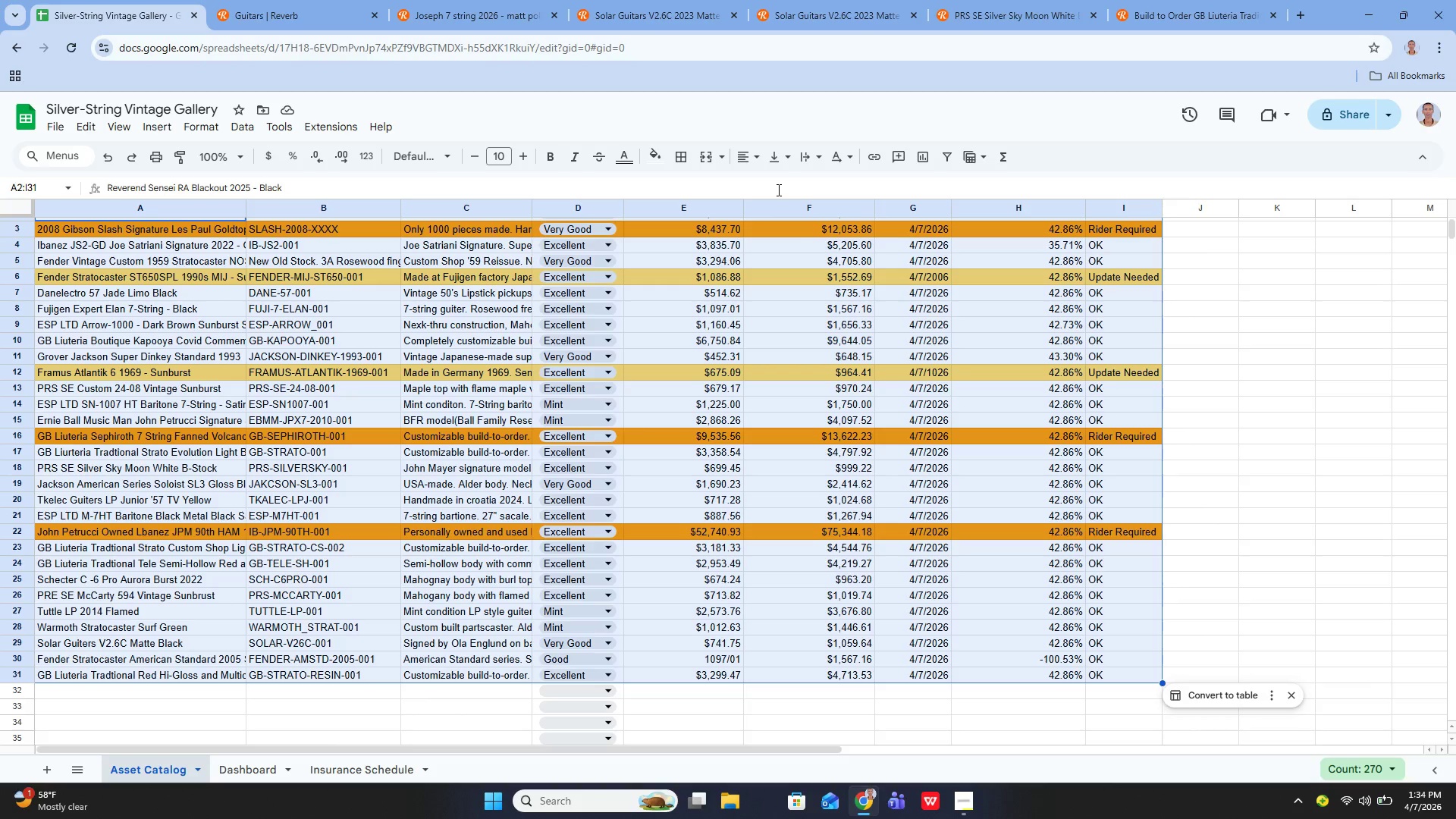 
wait(89.97)
 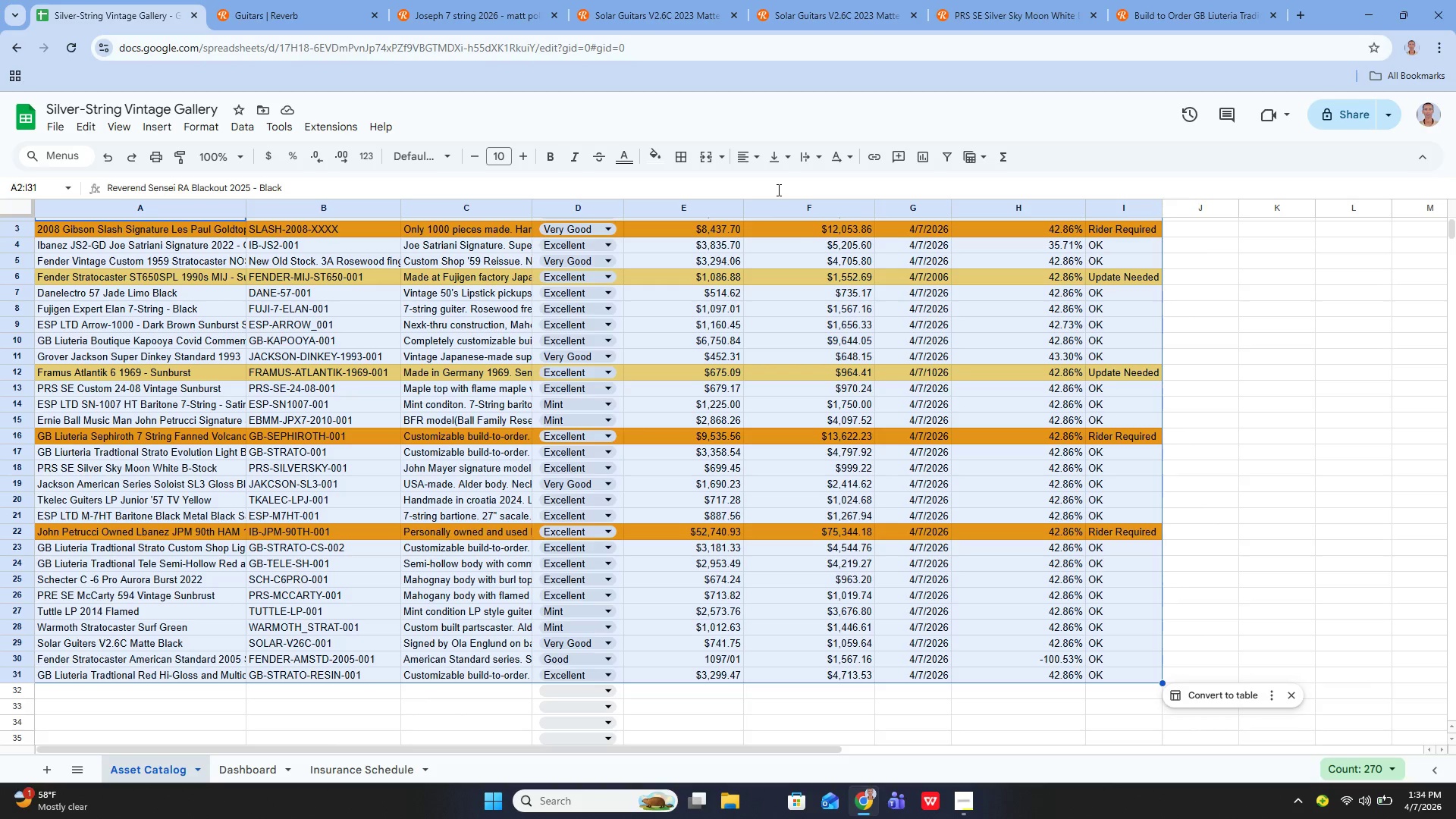 
left_click([955, 804])